 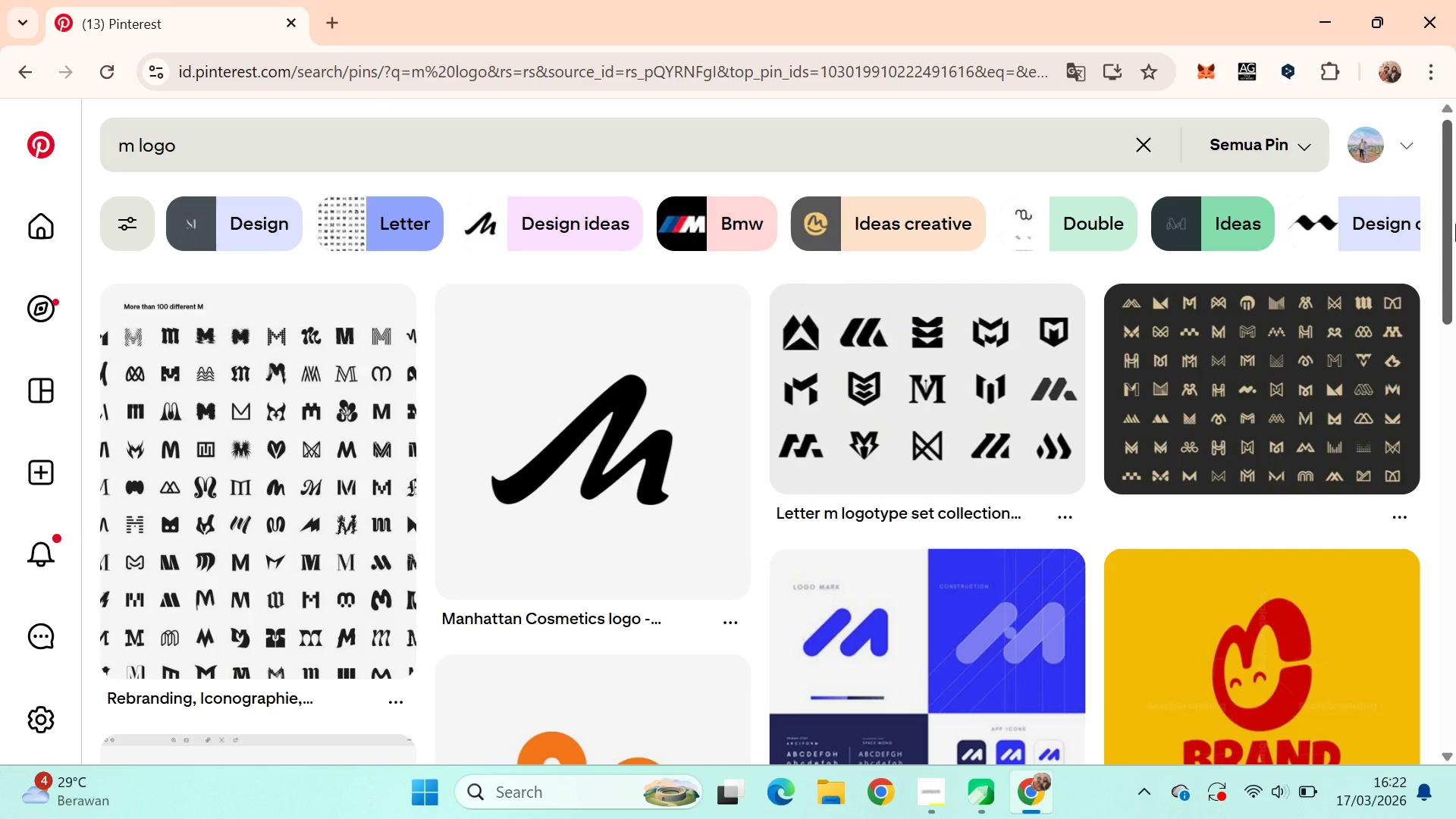 
left_click_drag(start_coordinate=[1455, 224], to_coordinate=[1455, 583])
 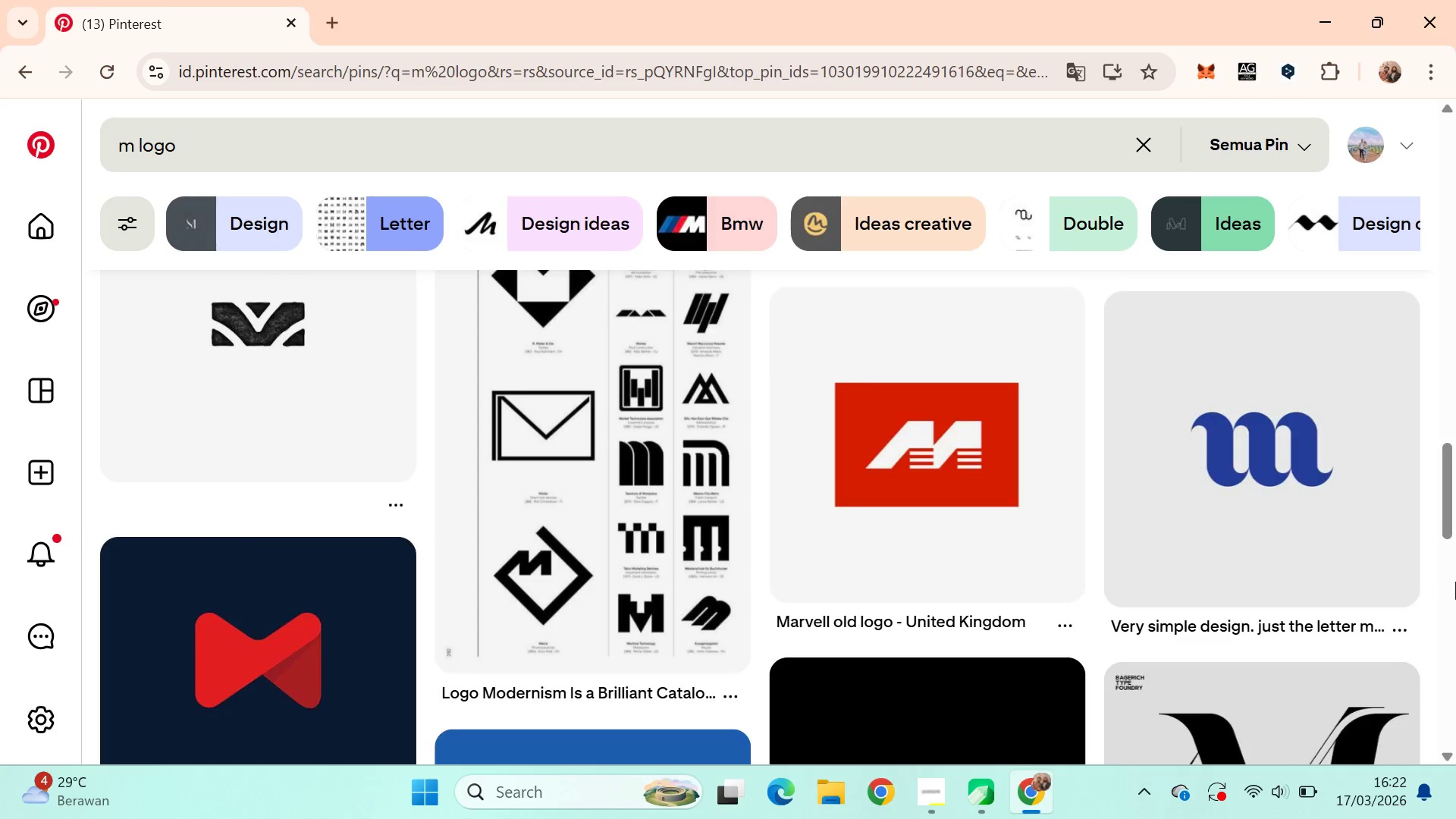 
left_click_drag(start_coordinate=[1455, 582], to_coordinate=[1455, 573])
 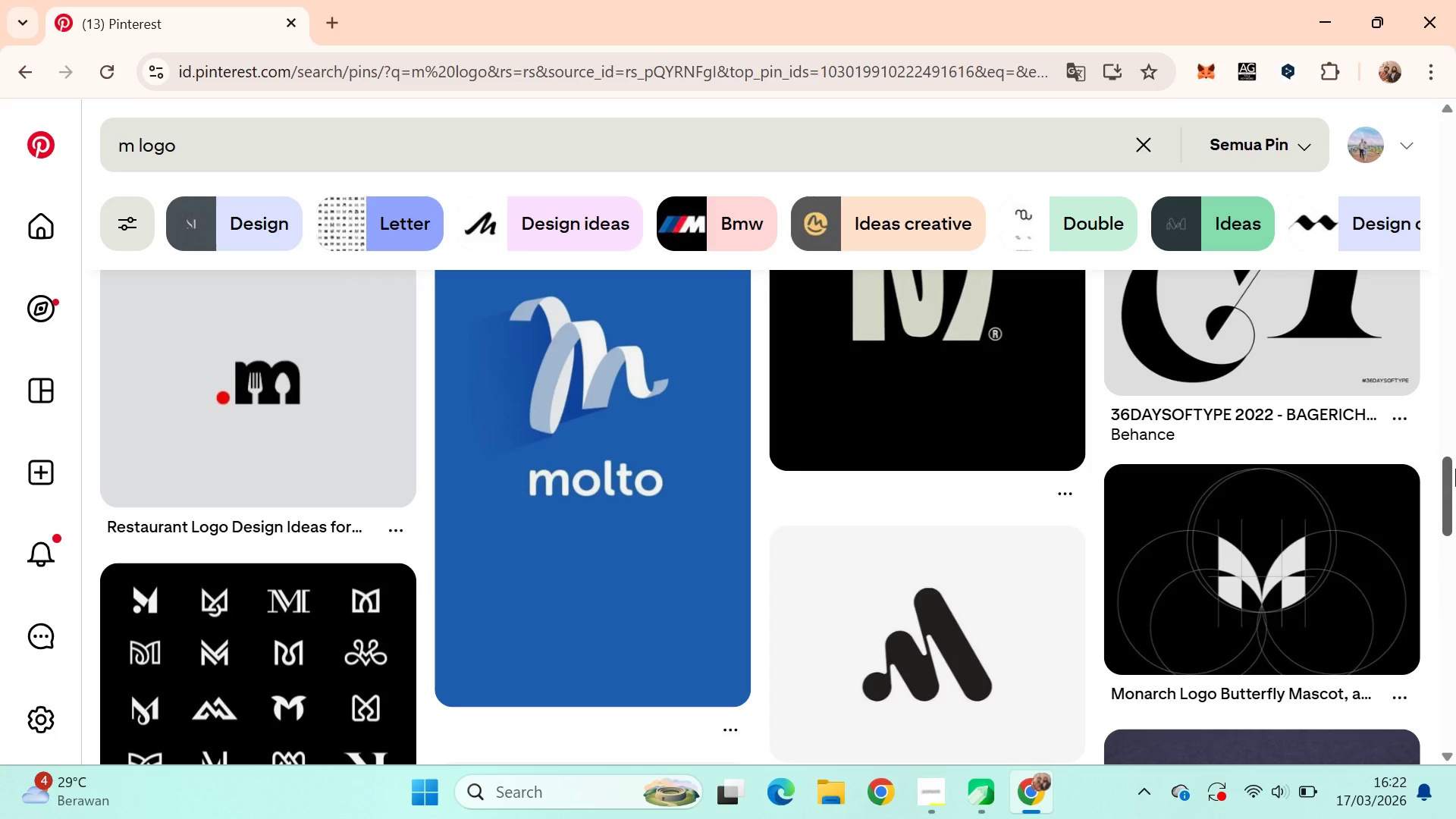 
left_click_drag(start_coordinate=[1455, 458], to_coordinate=[1455, 372])
 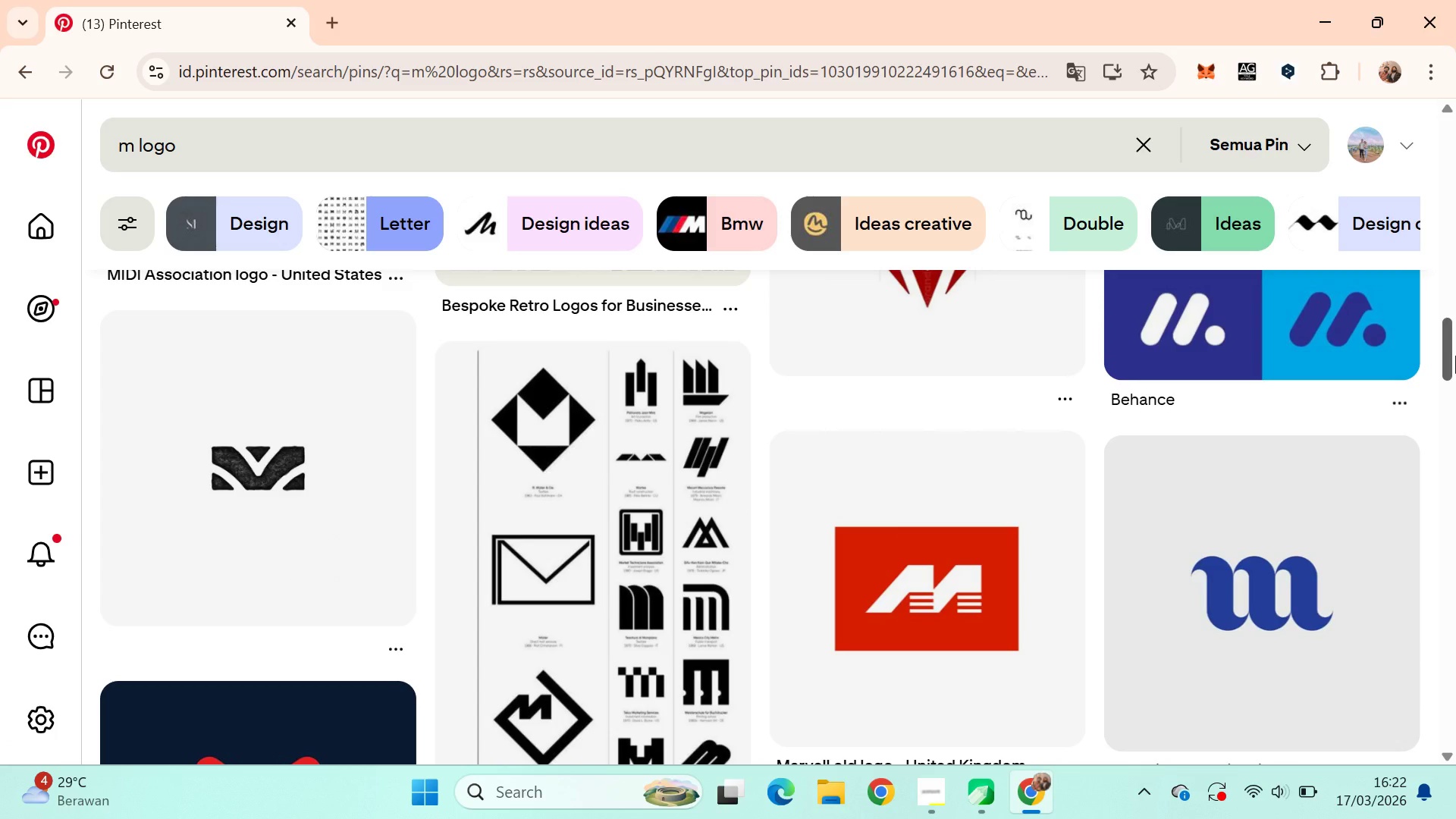 
wait(10.47)
 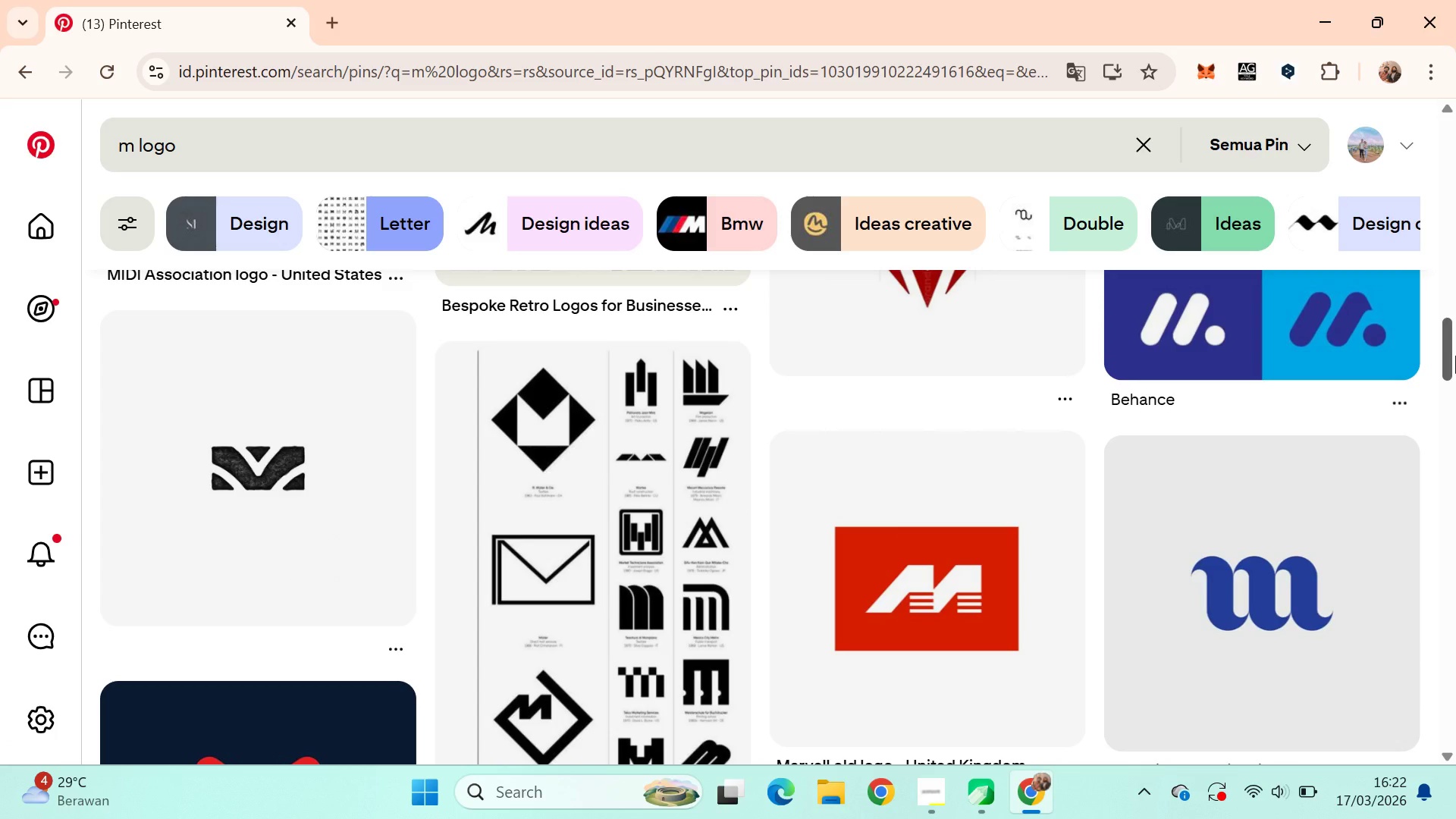 
left_click_drag(start_coordinate=[1455, 198], to_coordinate=[1455, 310])
 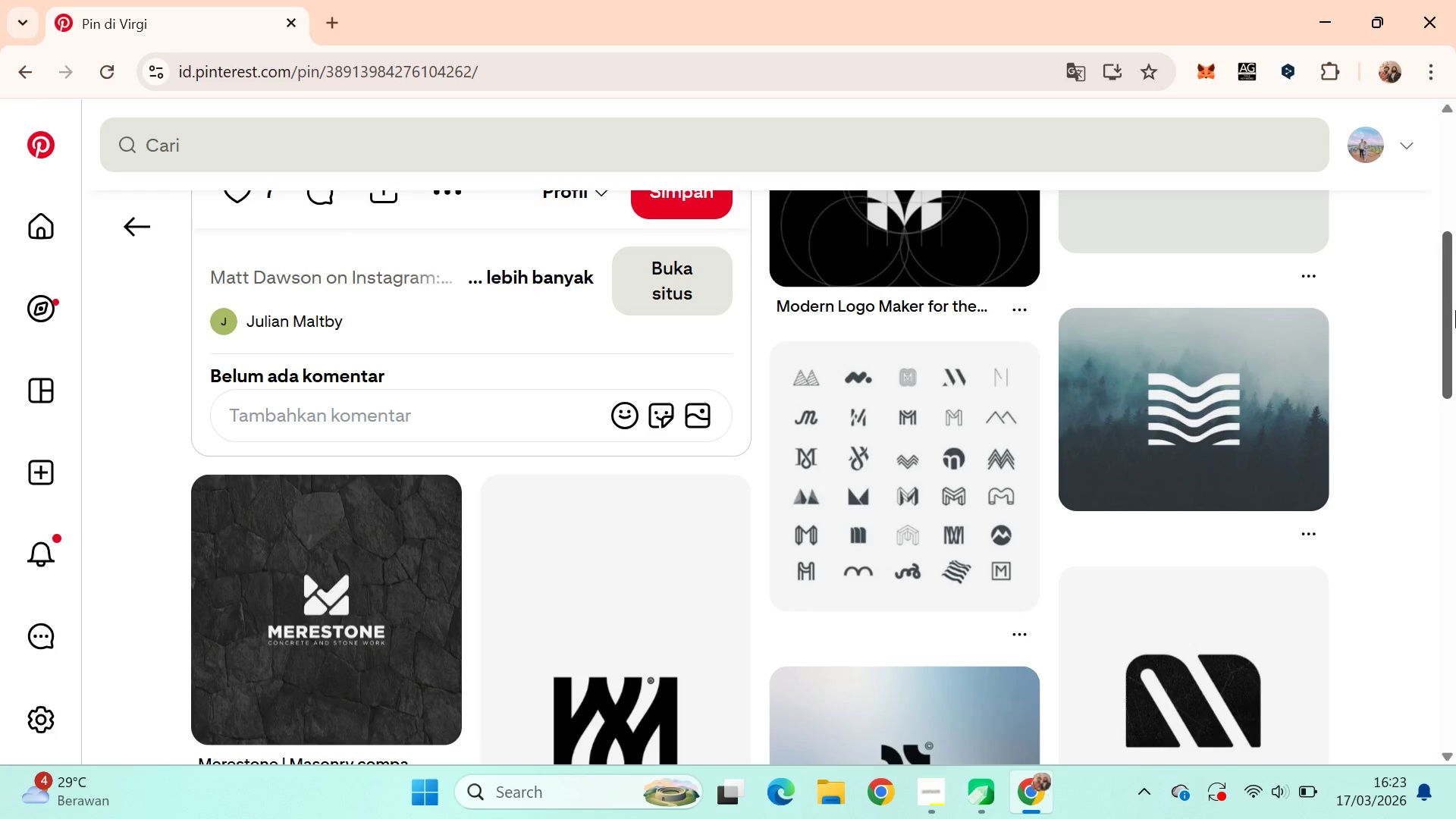 
left_click_drag(start_coordinate=[1455, 310], to_coordinate=[1451, 418])
 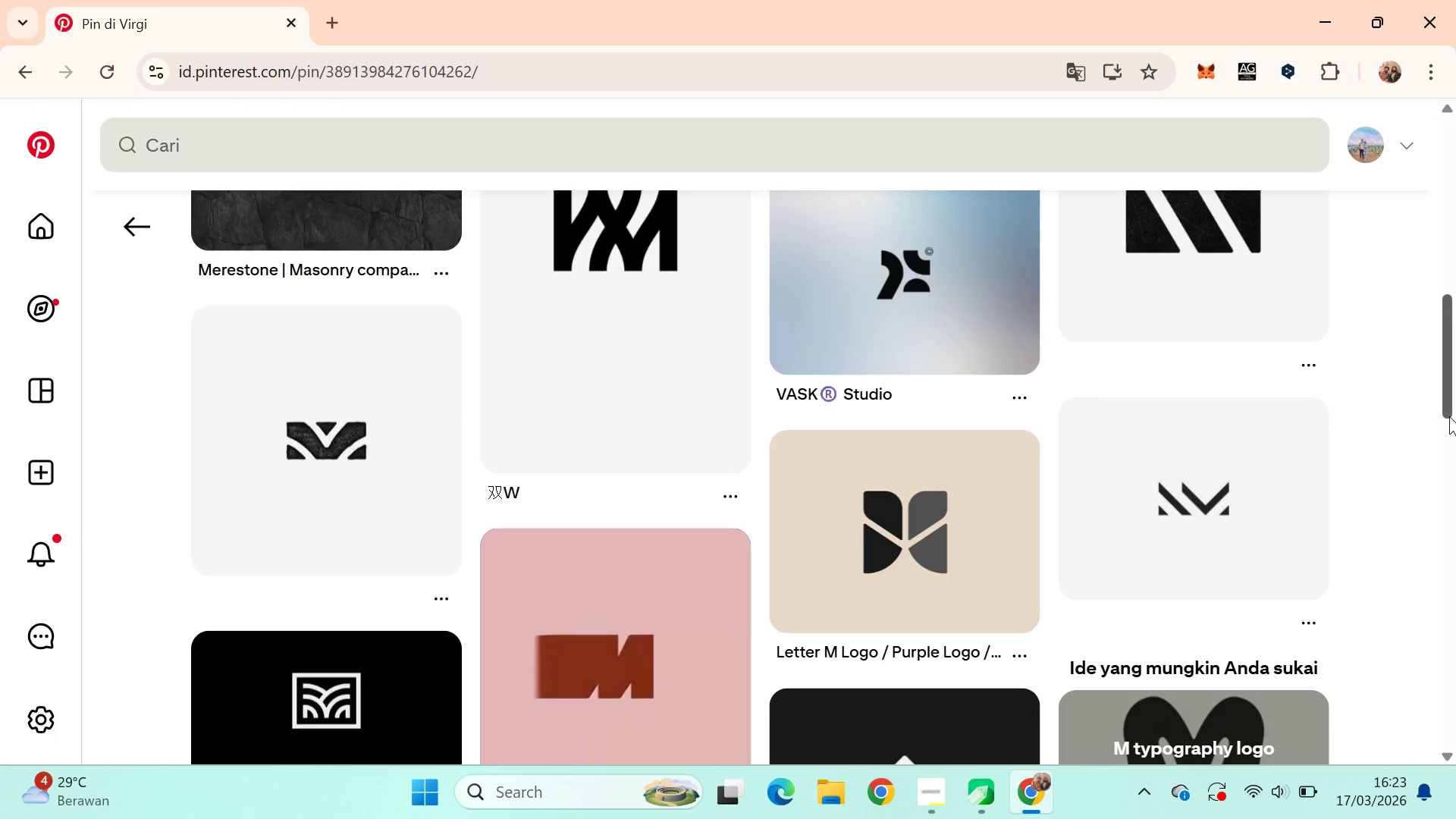 
key(Alt+AltLeft)
 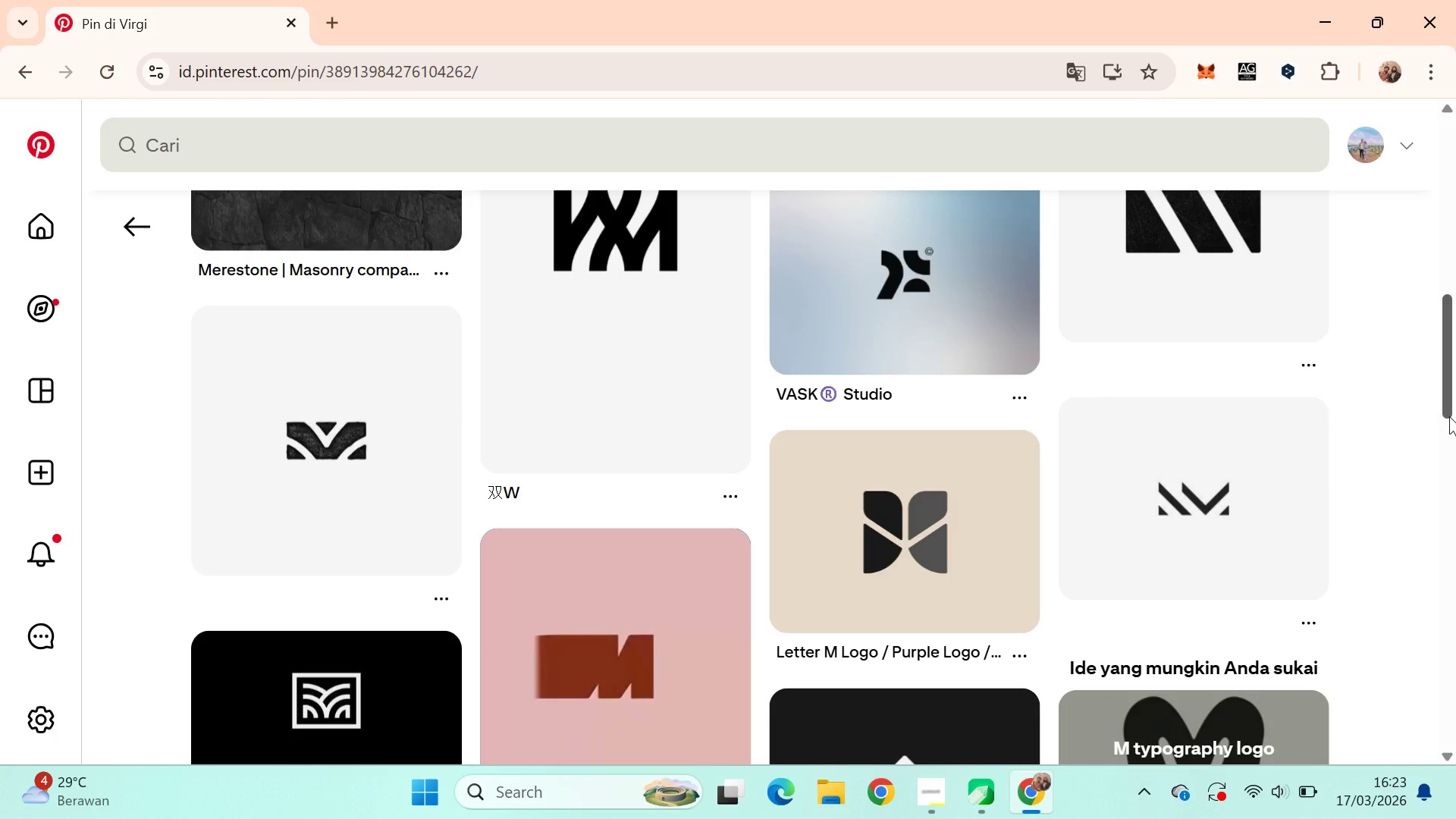 
key(Alt+Tab)